 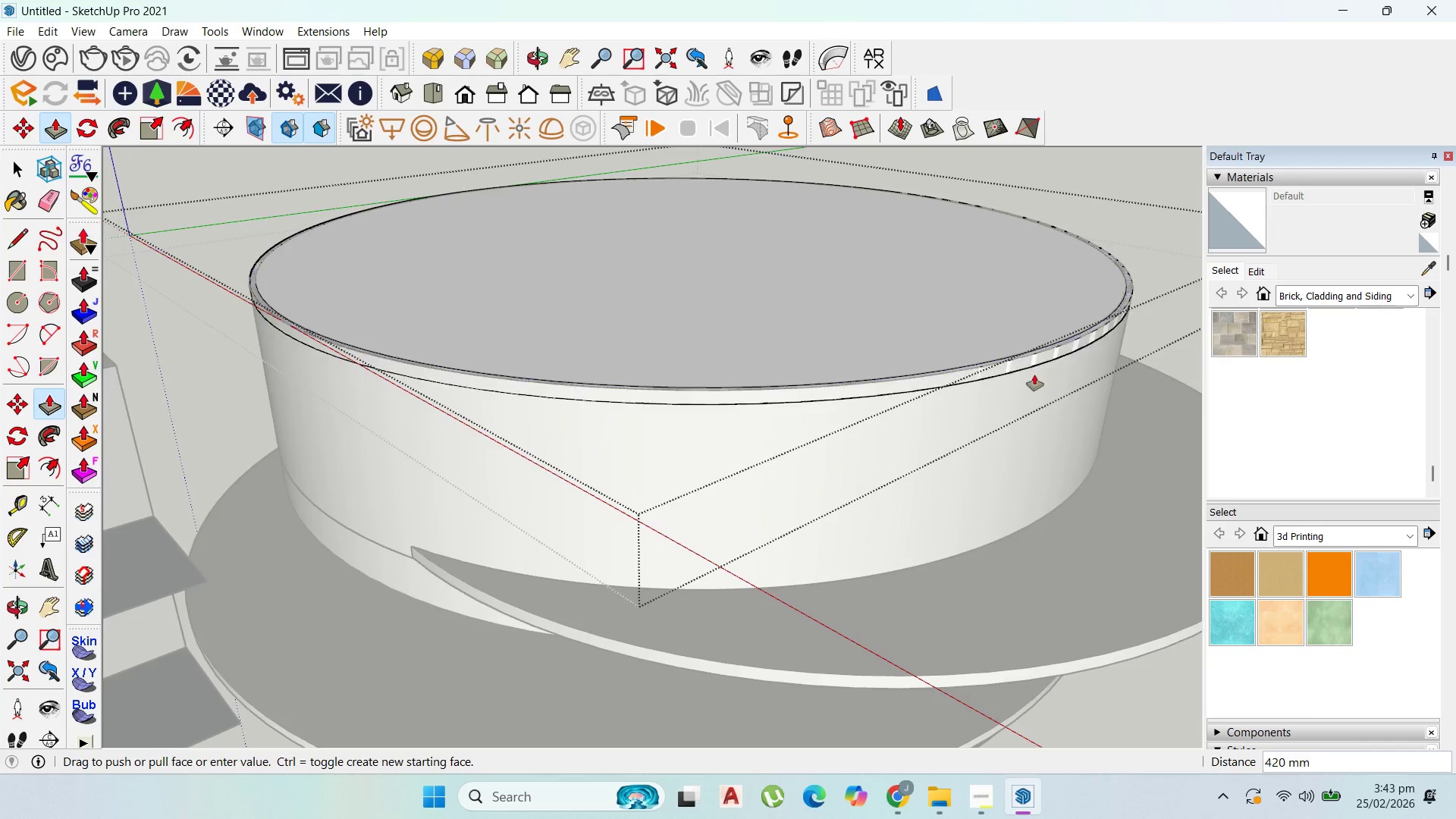 
scroll: coordinate [1049, 317], scroll_direction: down, amount: 8.0
 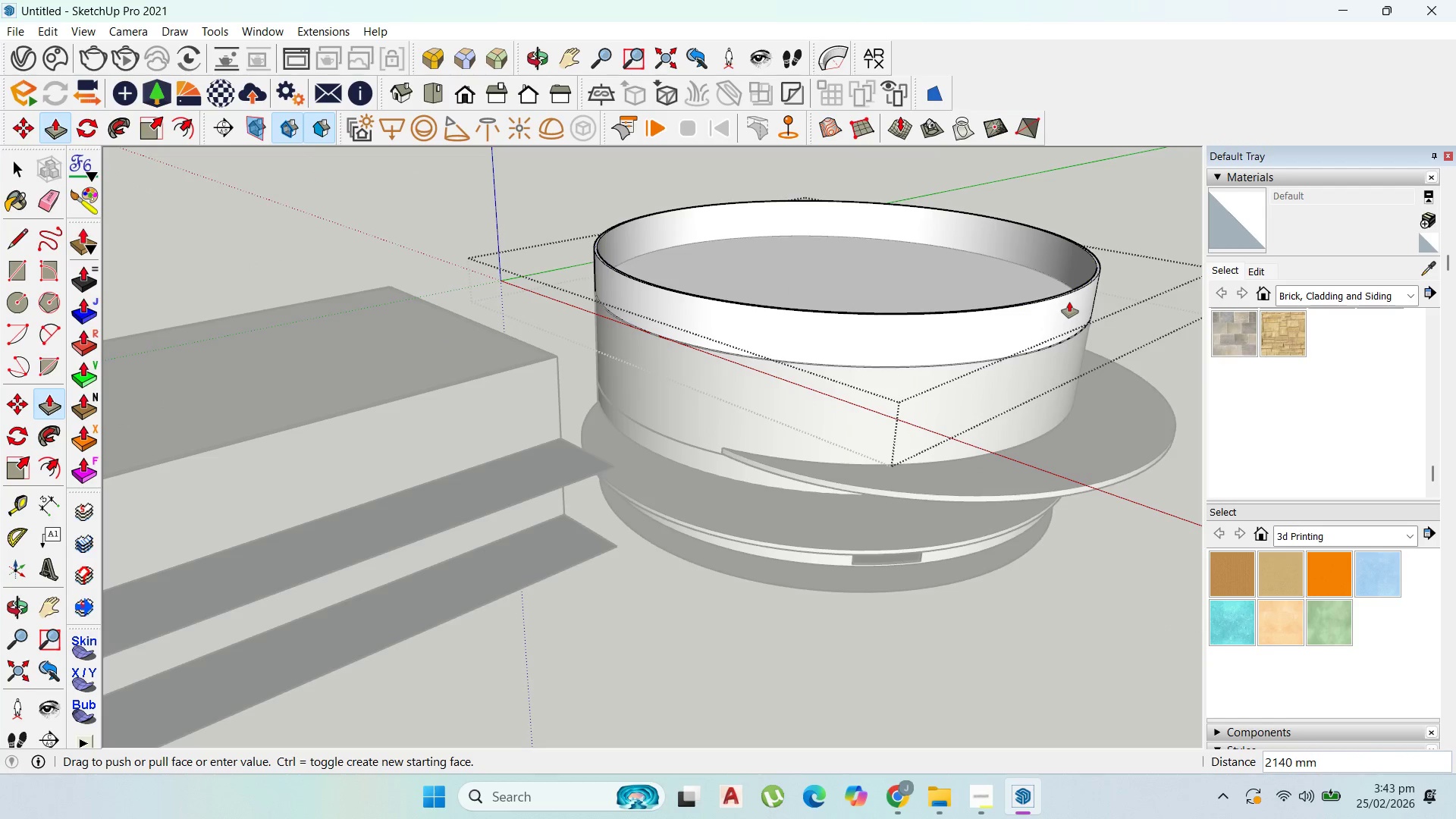 
type(100)
 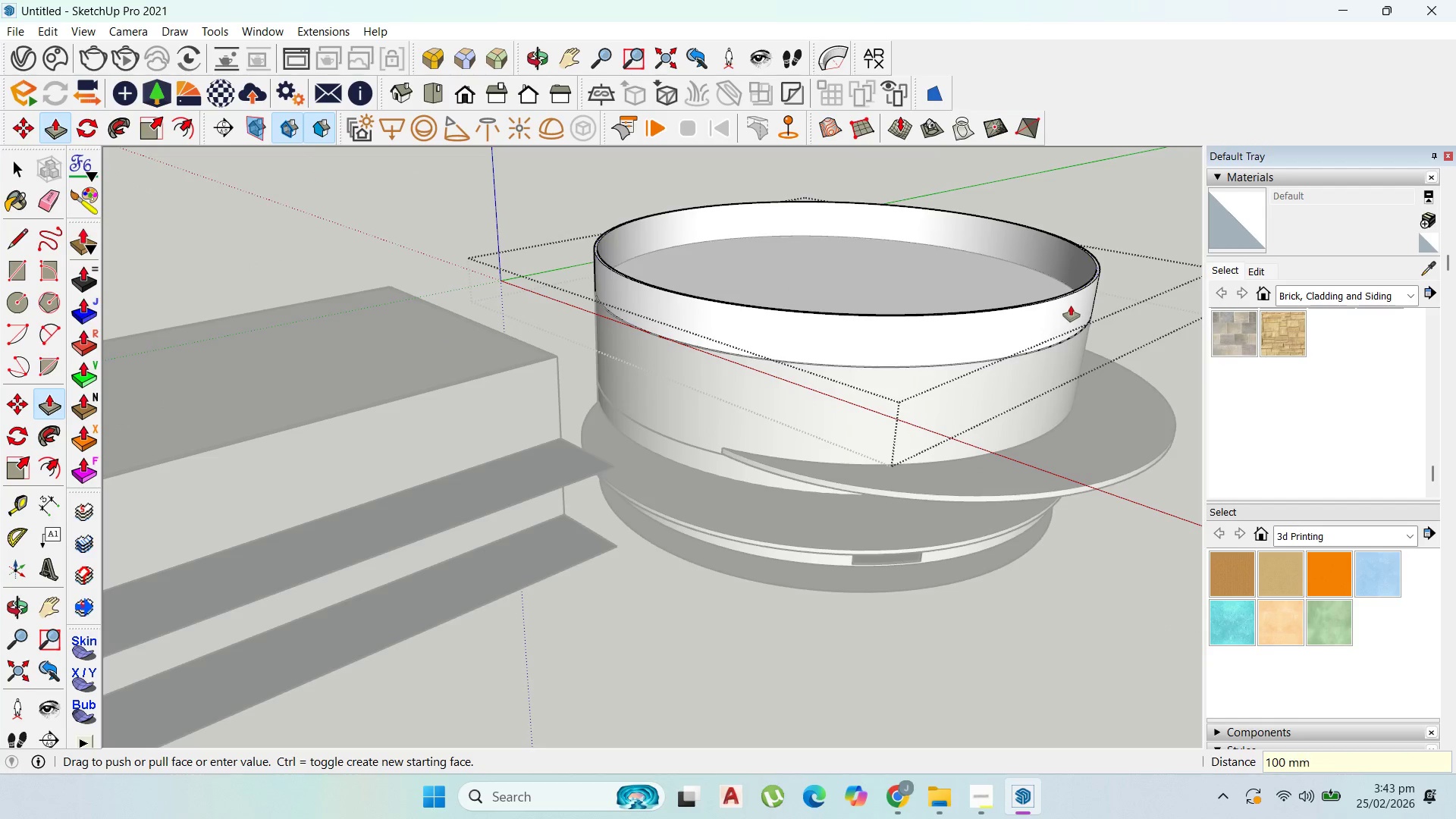 
key(Enter)
 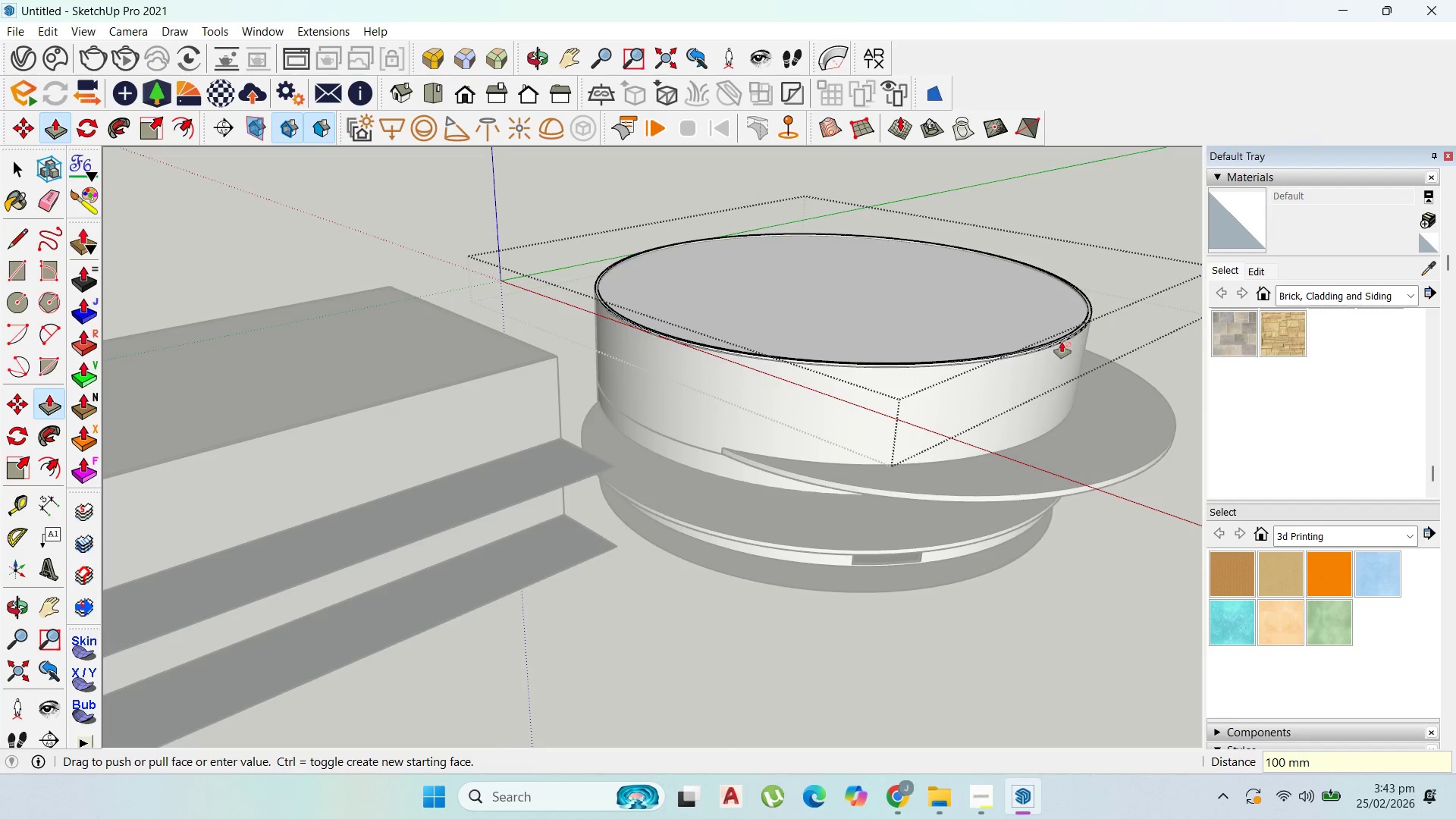 
key(Control+Z)
 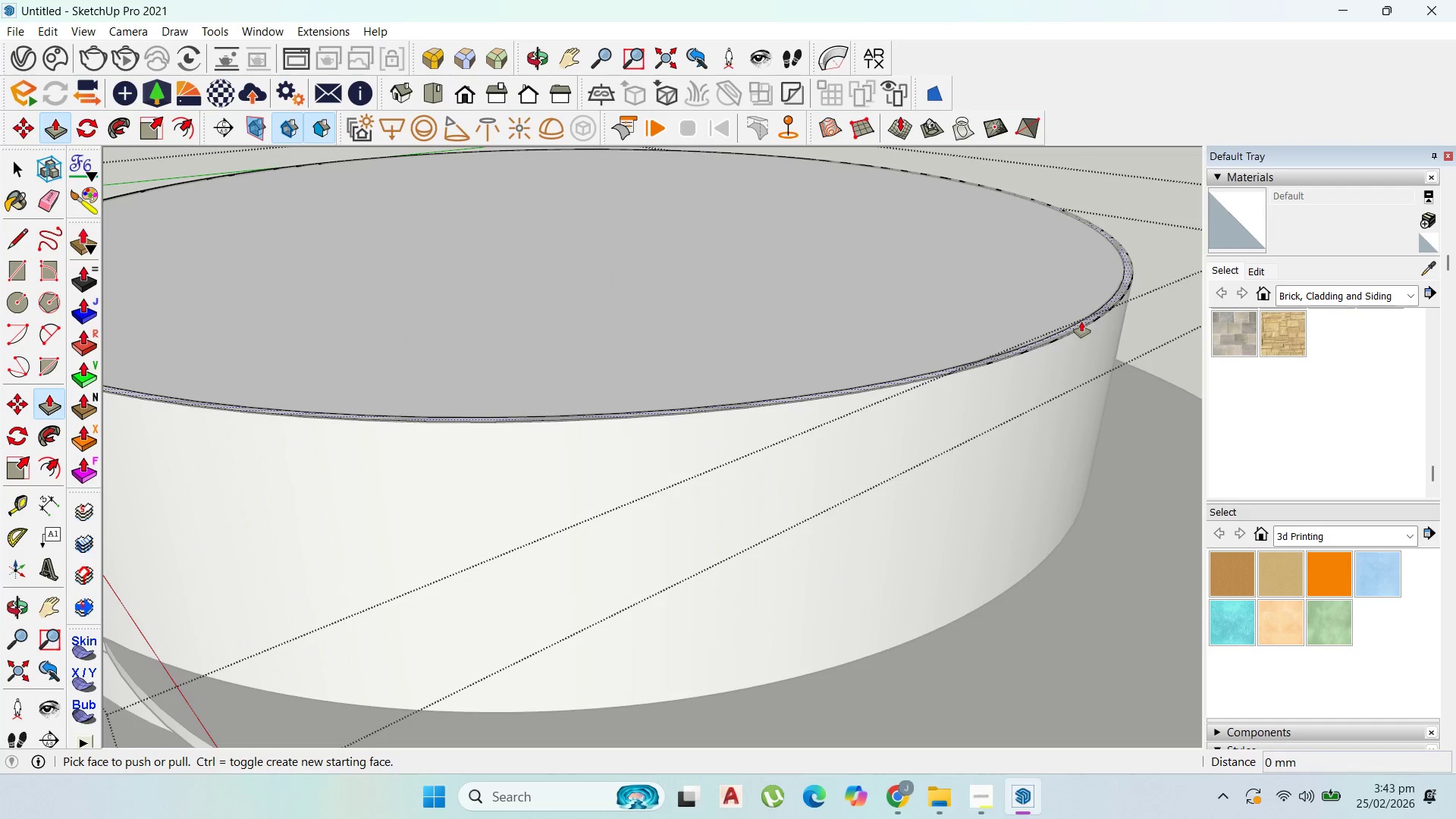 
scroll: coordinate [1063, 344], scroll_direction: up, amount: 11.0
 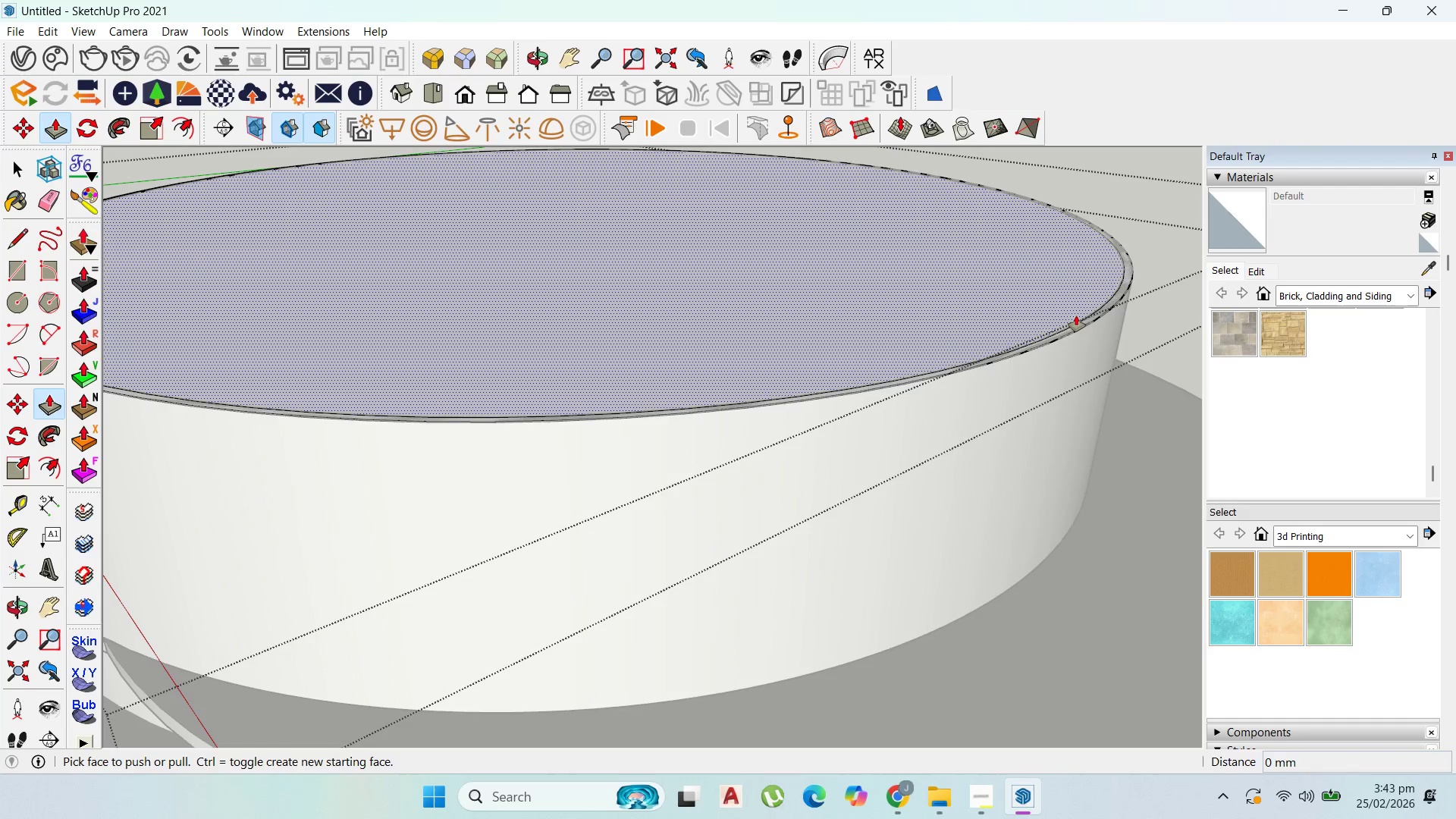 
left_click([1084, 322])
 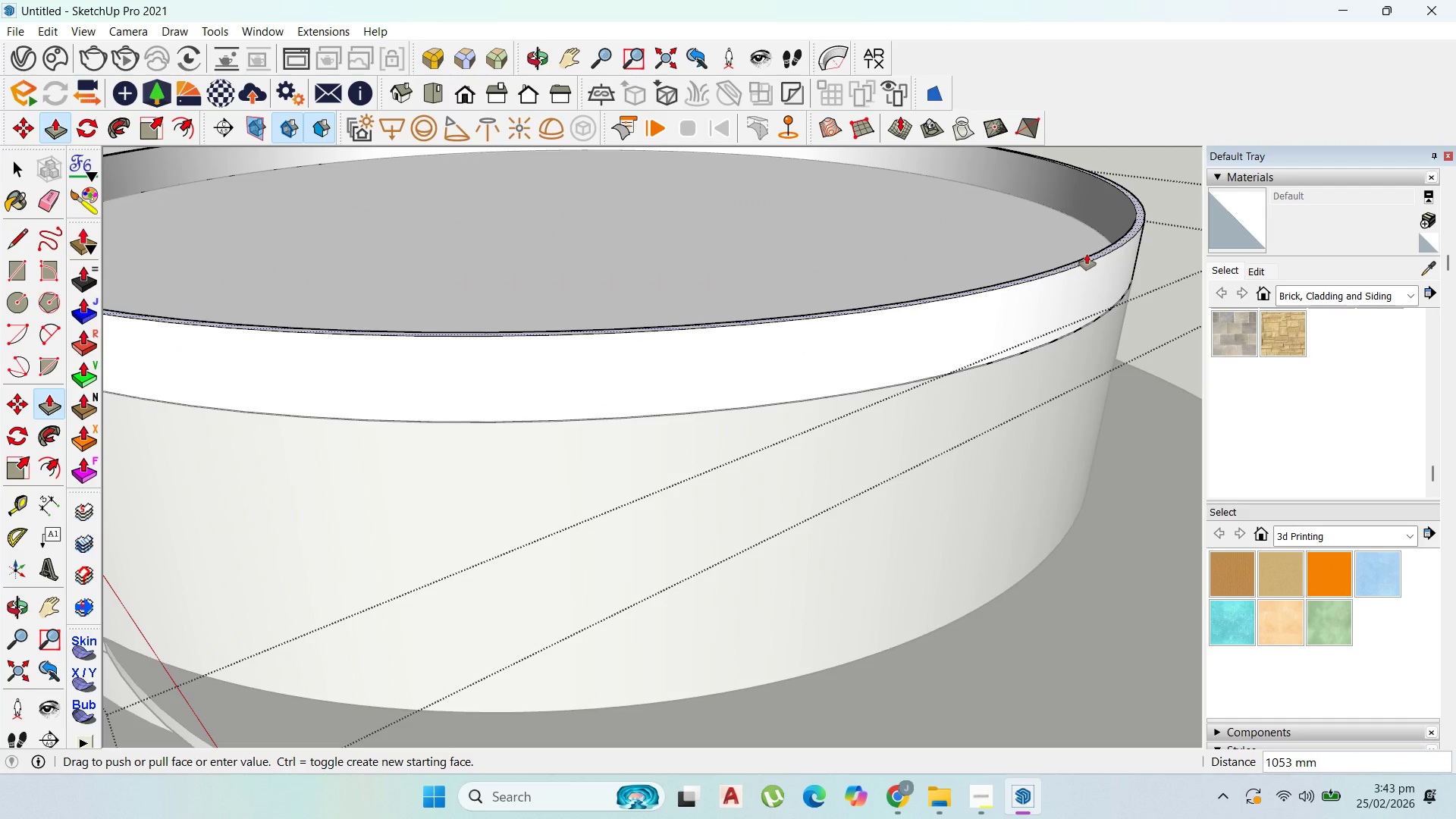 
type(1000)
 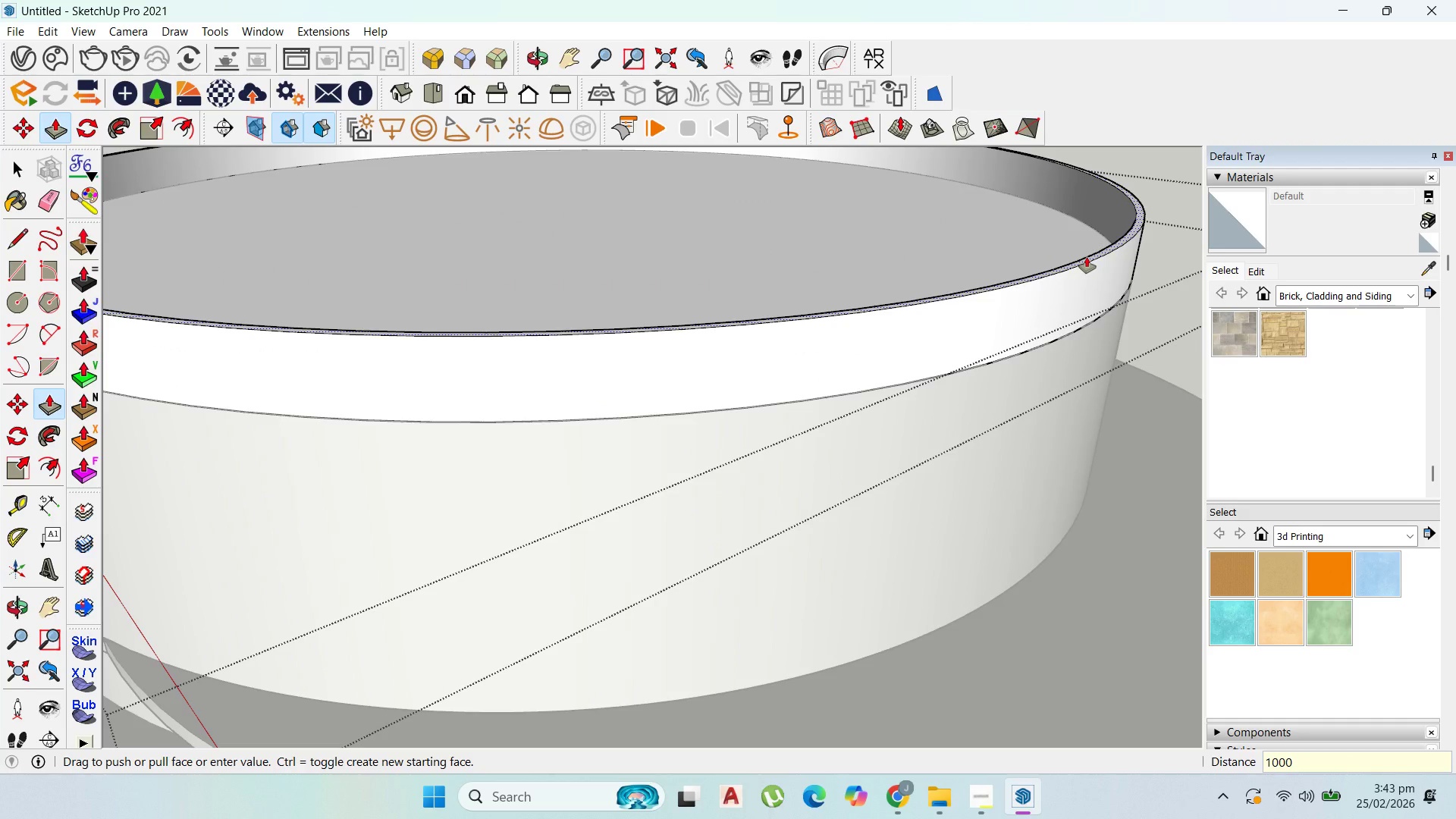 
key(Enter)
 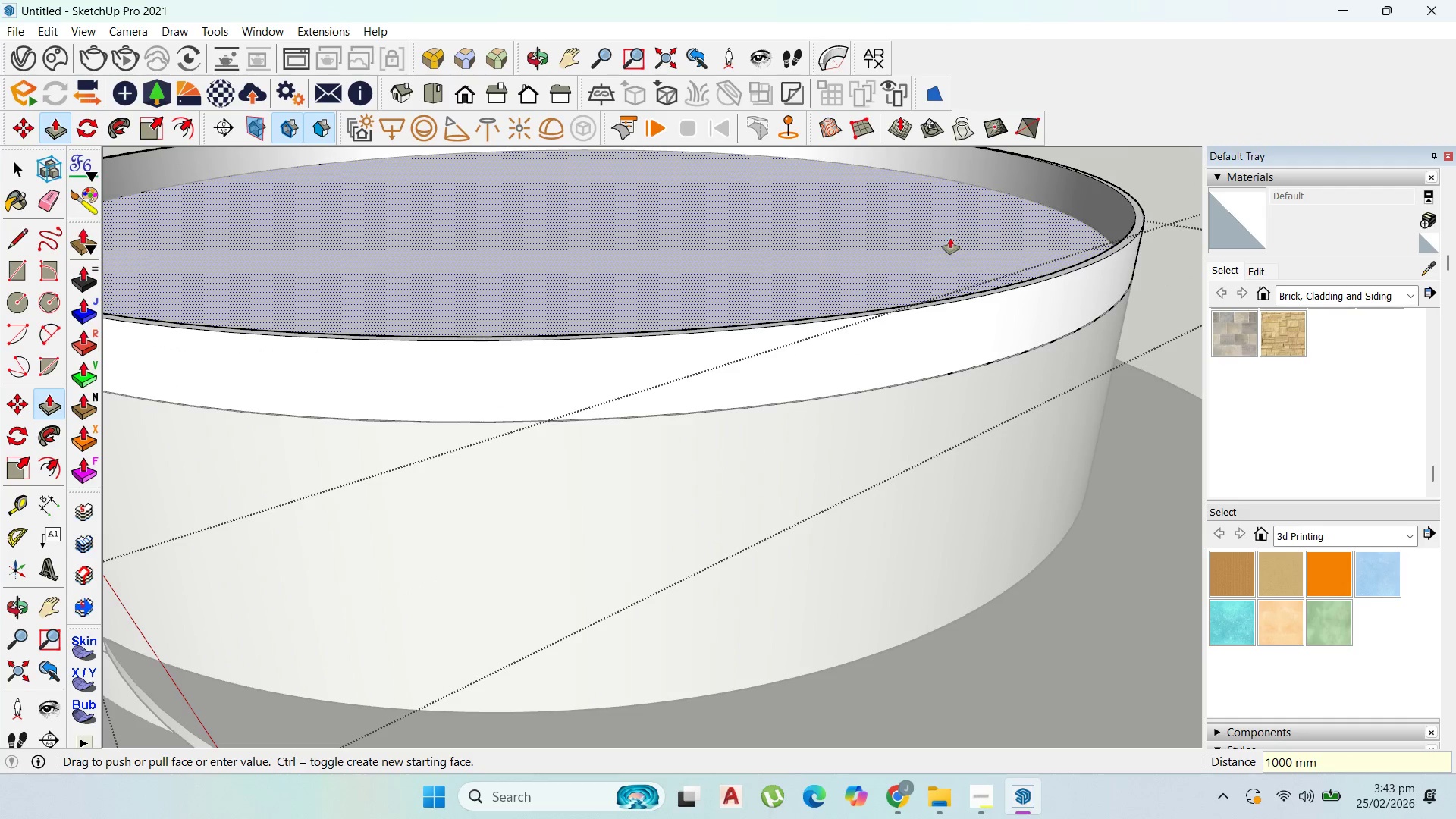 
left_click([950, 238])
 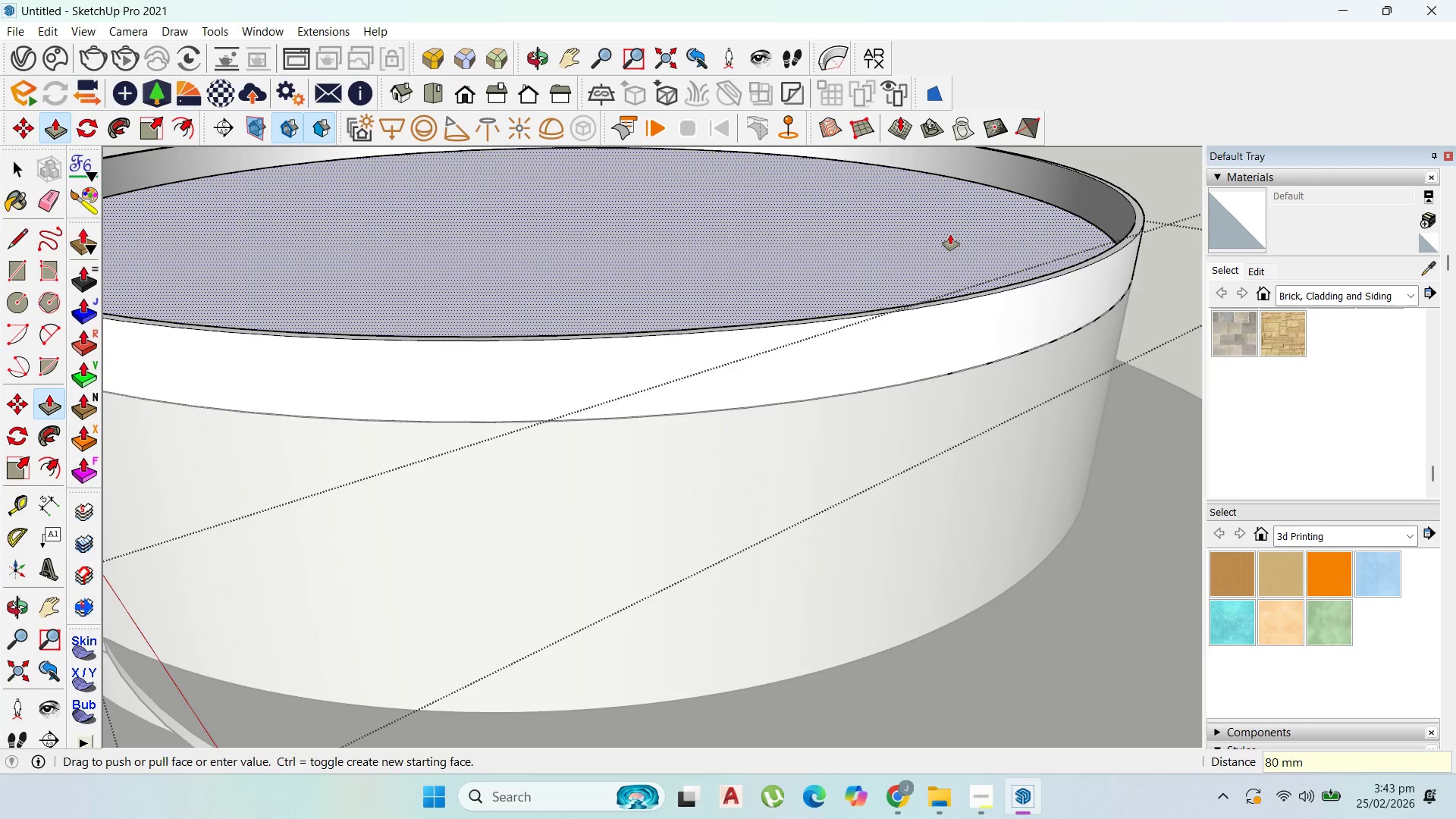 
type(200)
 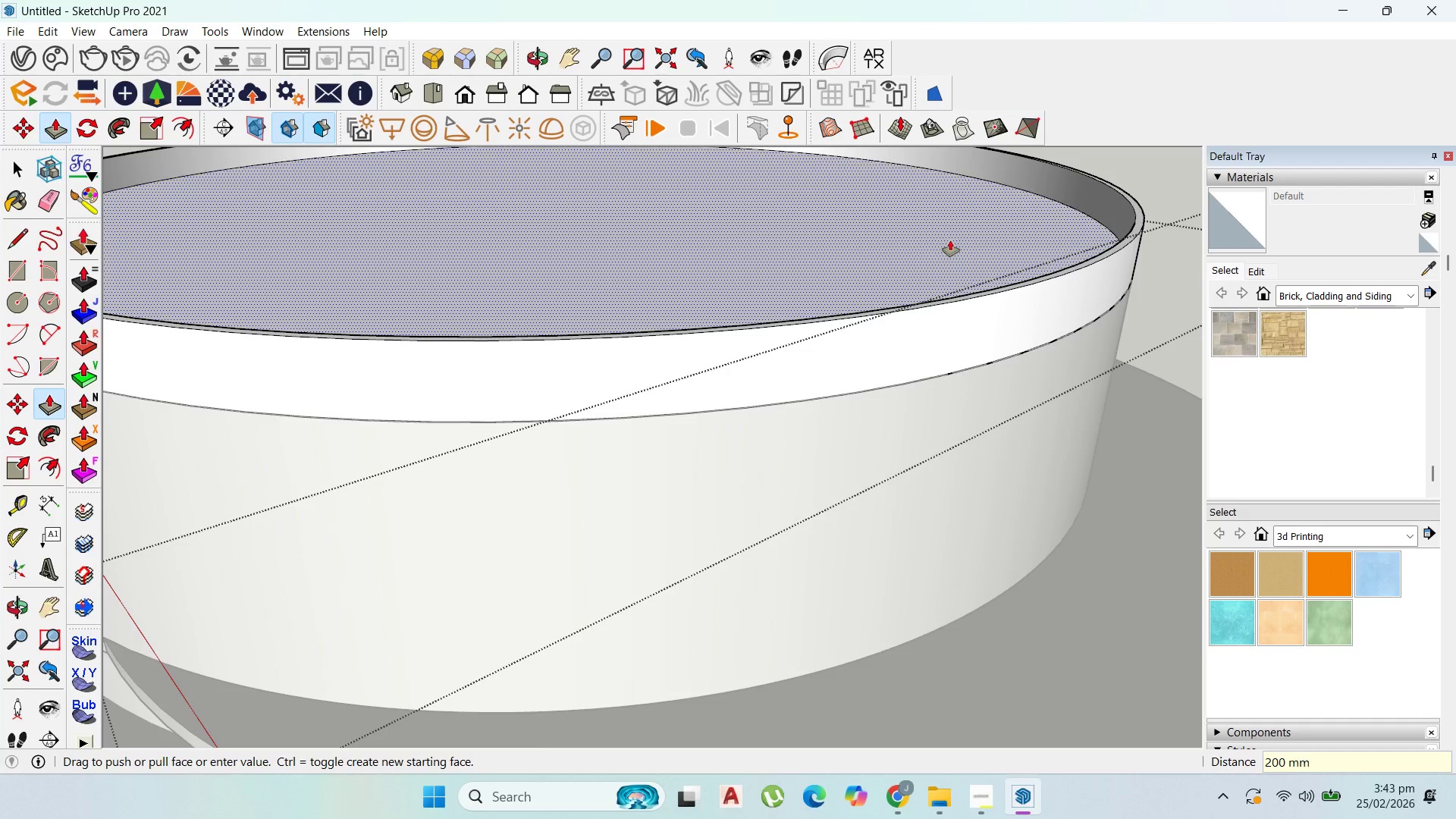 
key(Enter)
 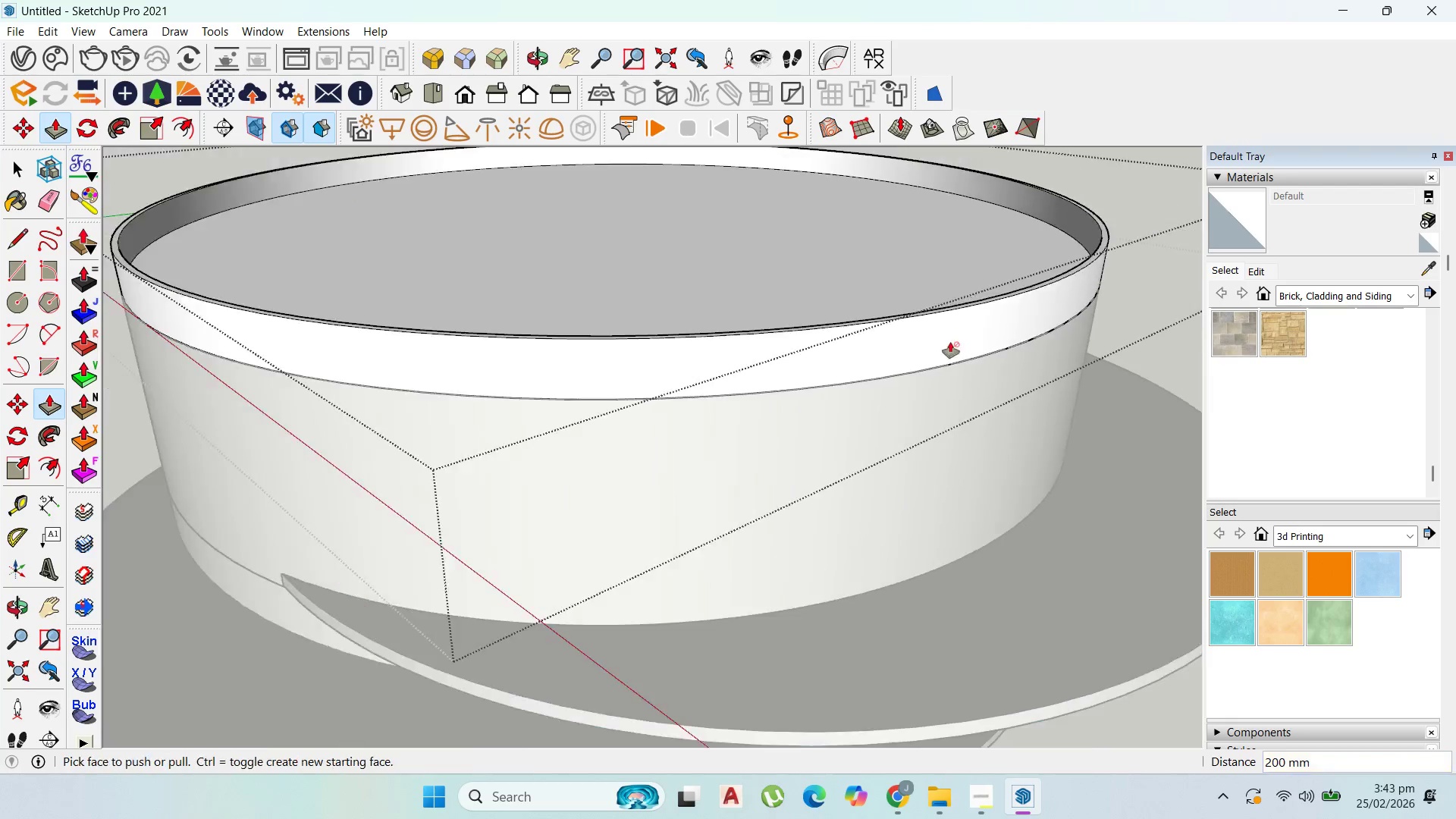 
scroll: coordinate [915, 312], scroll_direction: down, amount: 12.0
 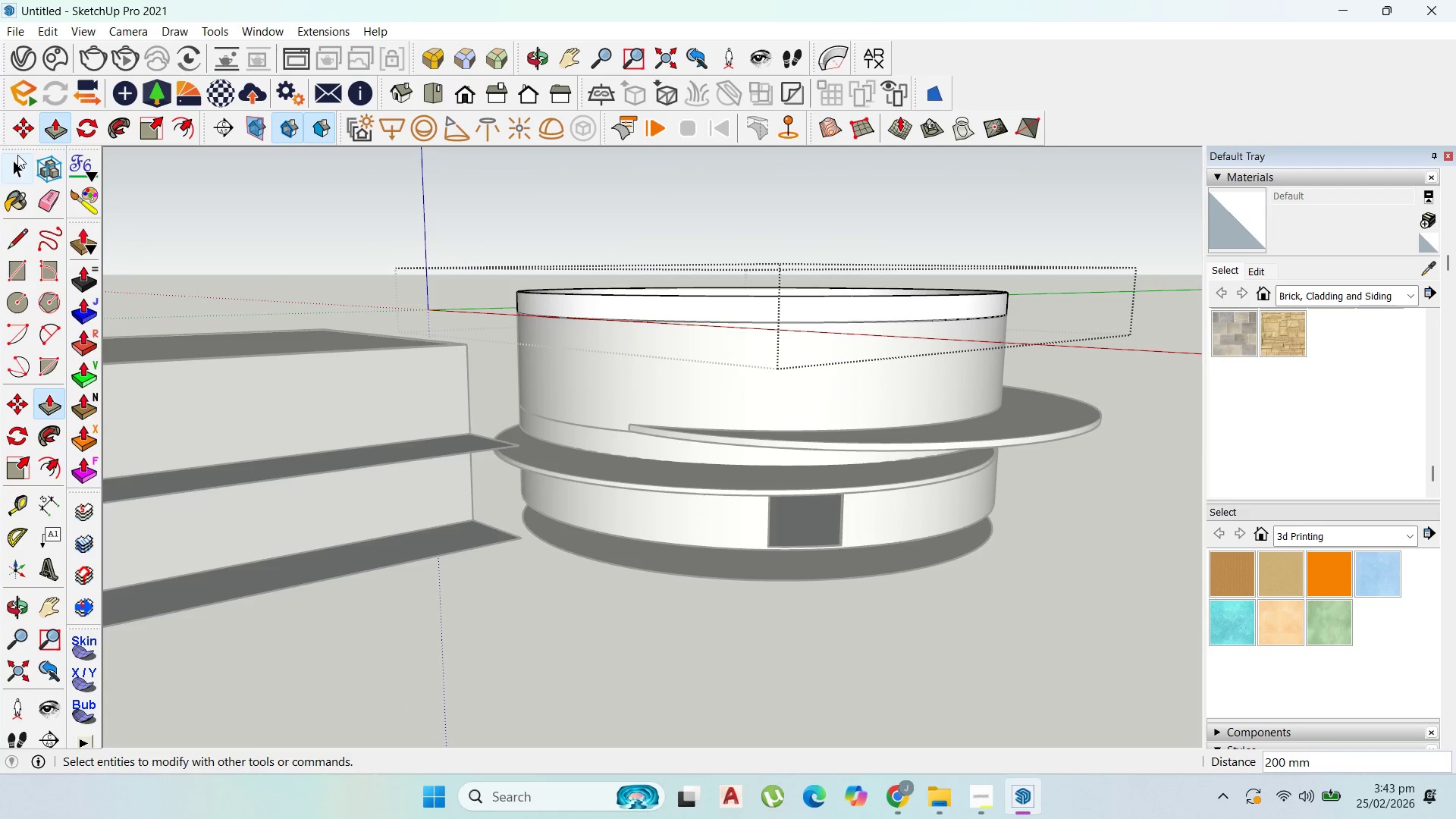 
left_click([8, 169])
 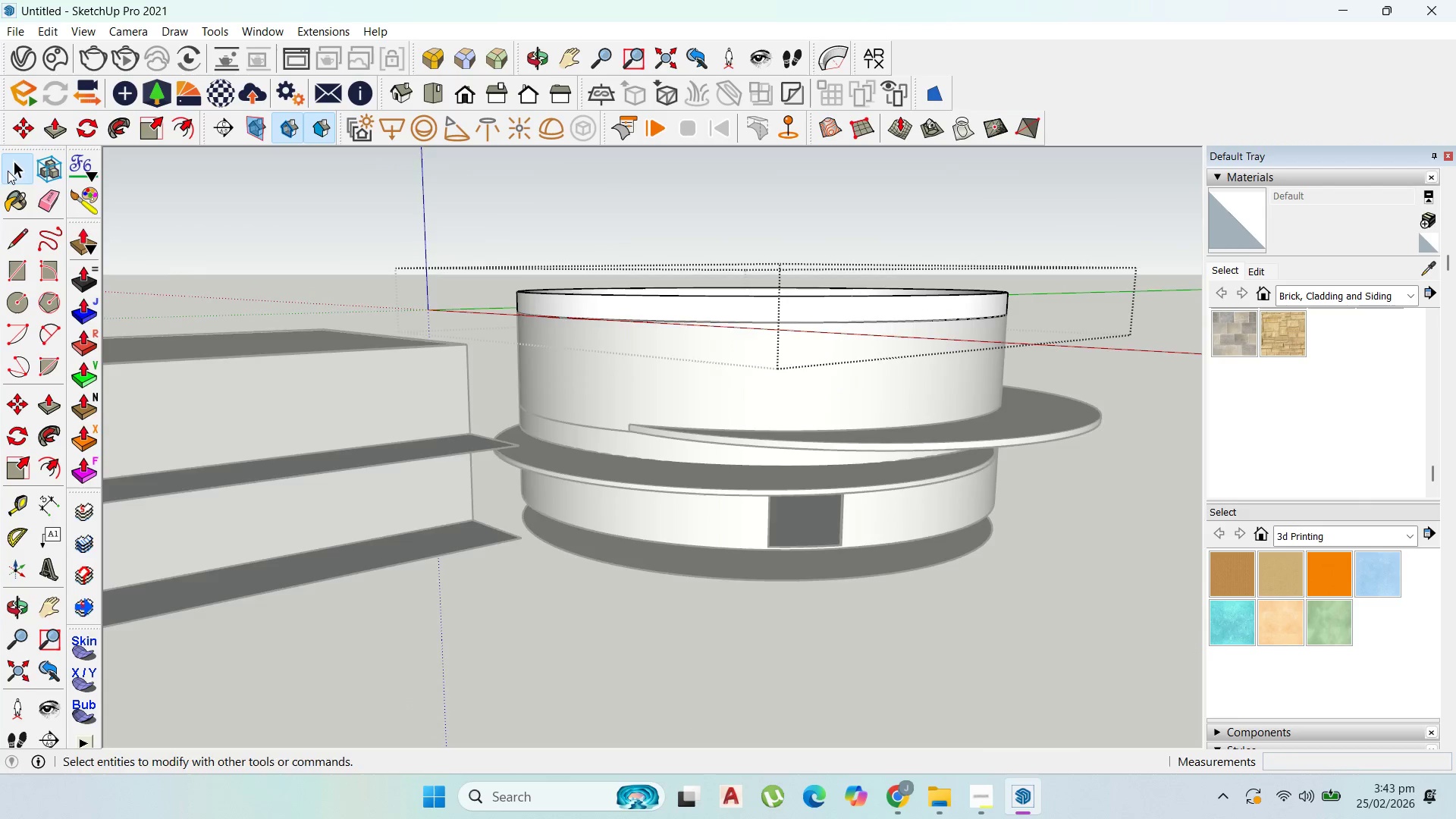 
key(Escape)
 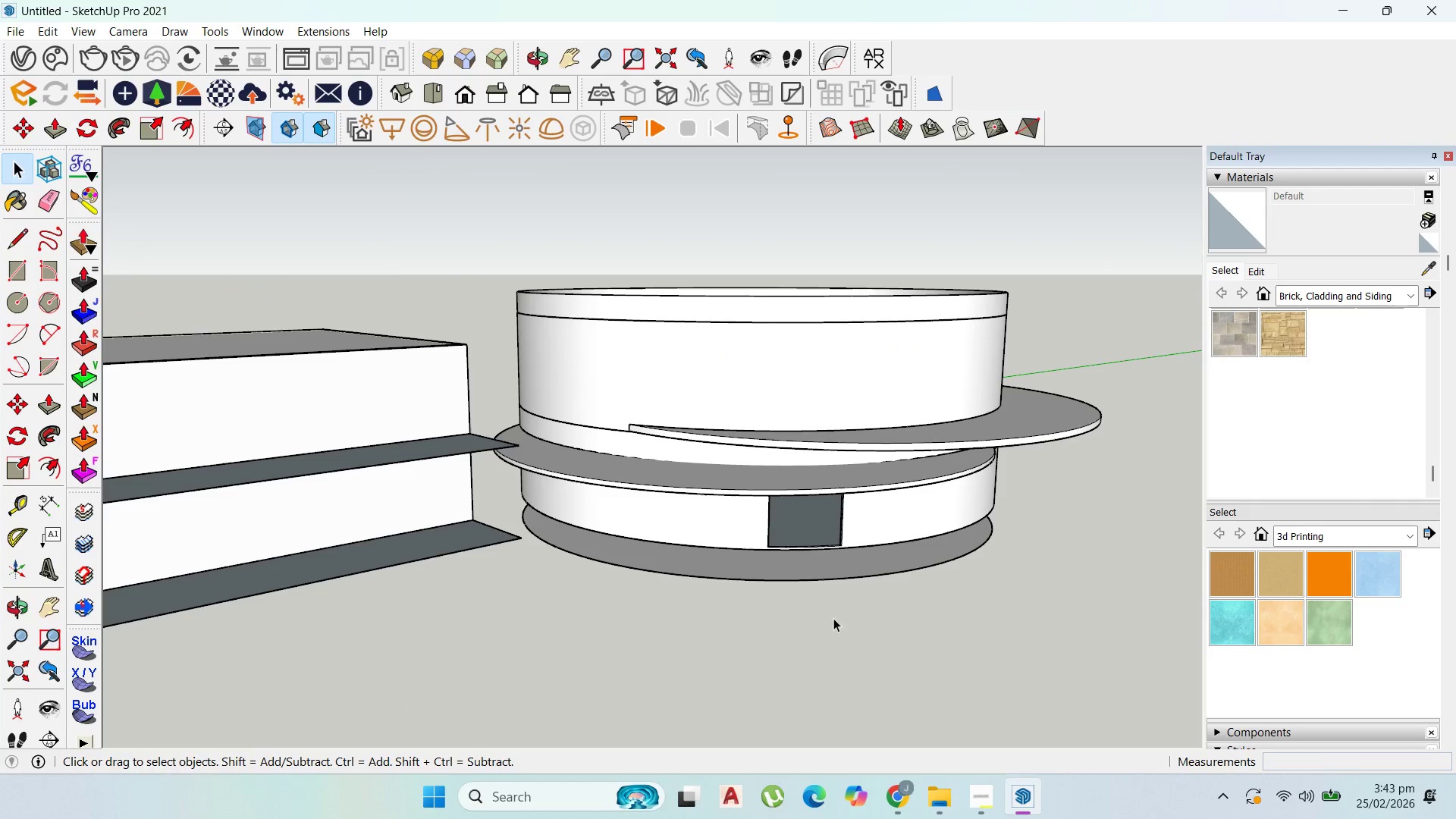 
key(Escape)
 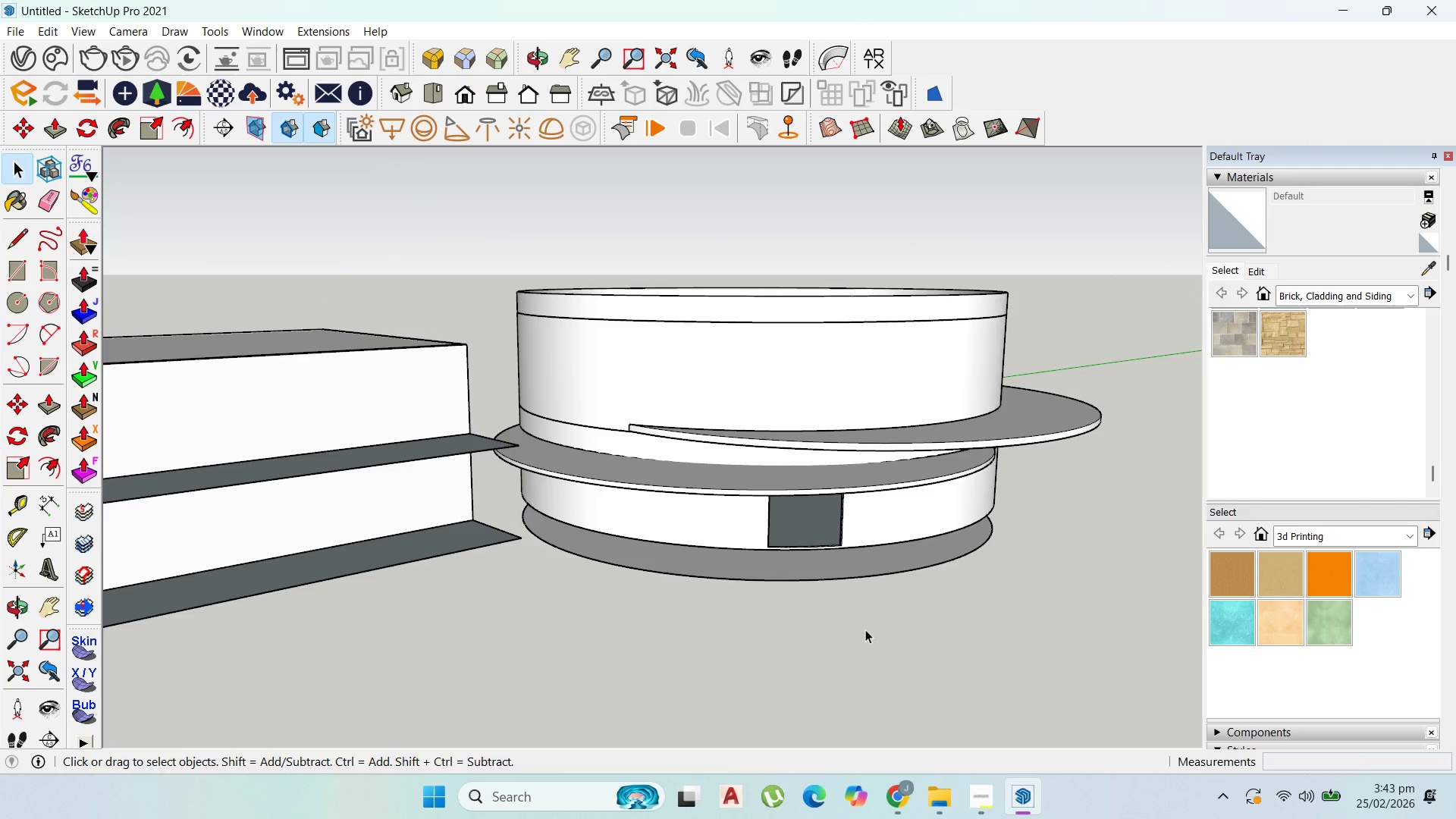 
key(Escape)
 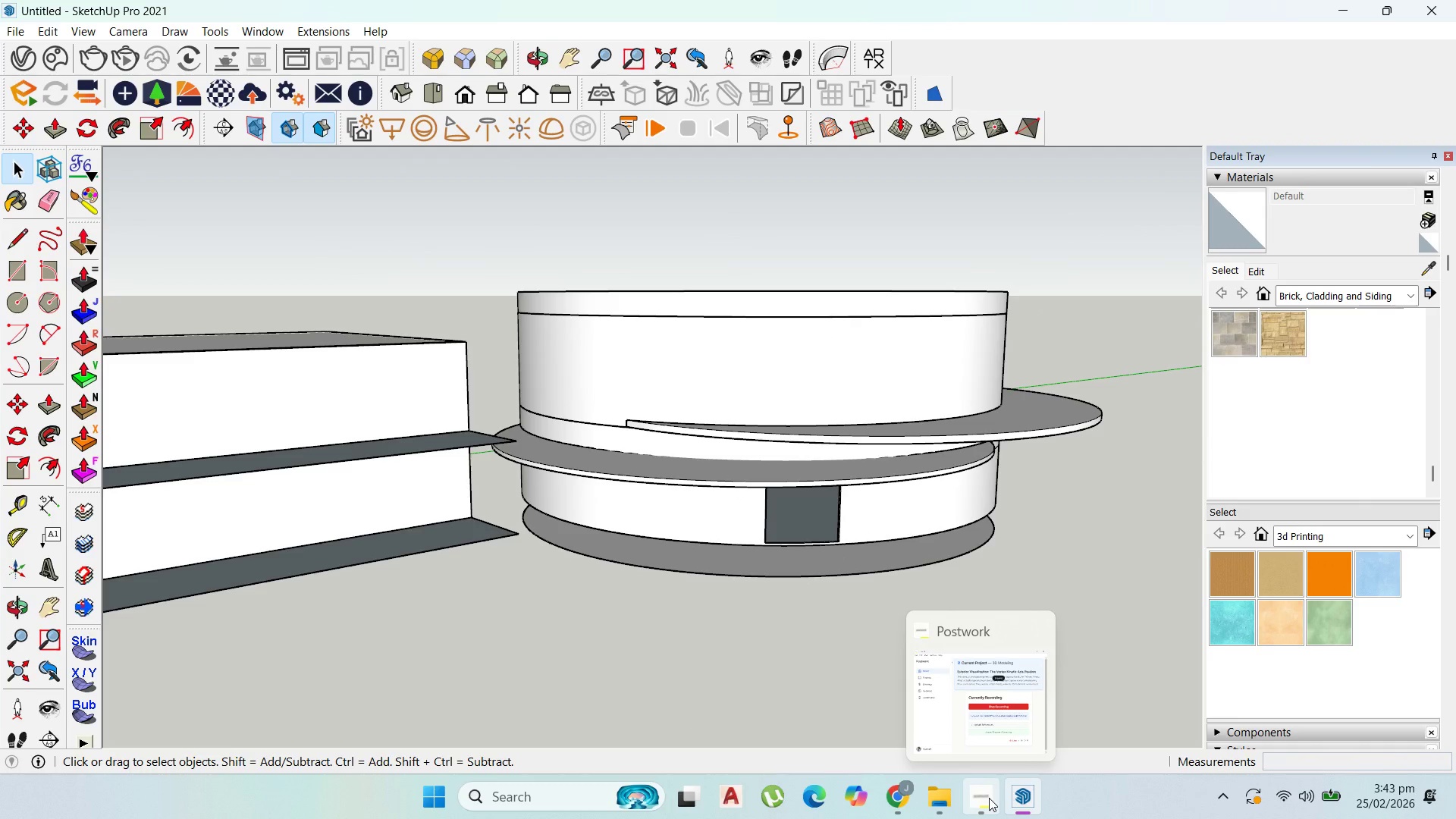 
left_click([989, 798])